 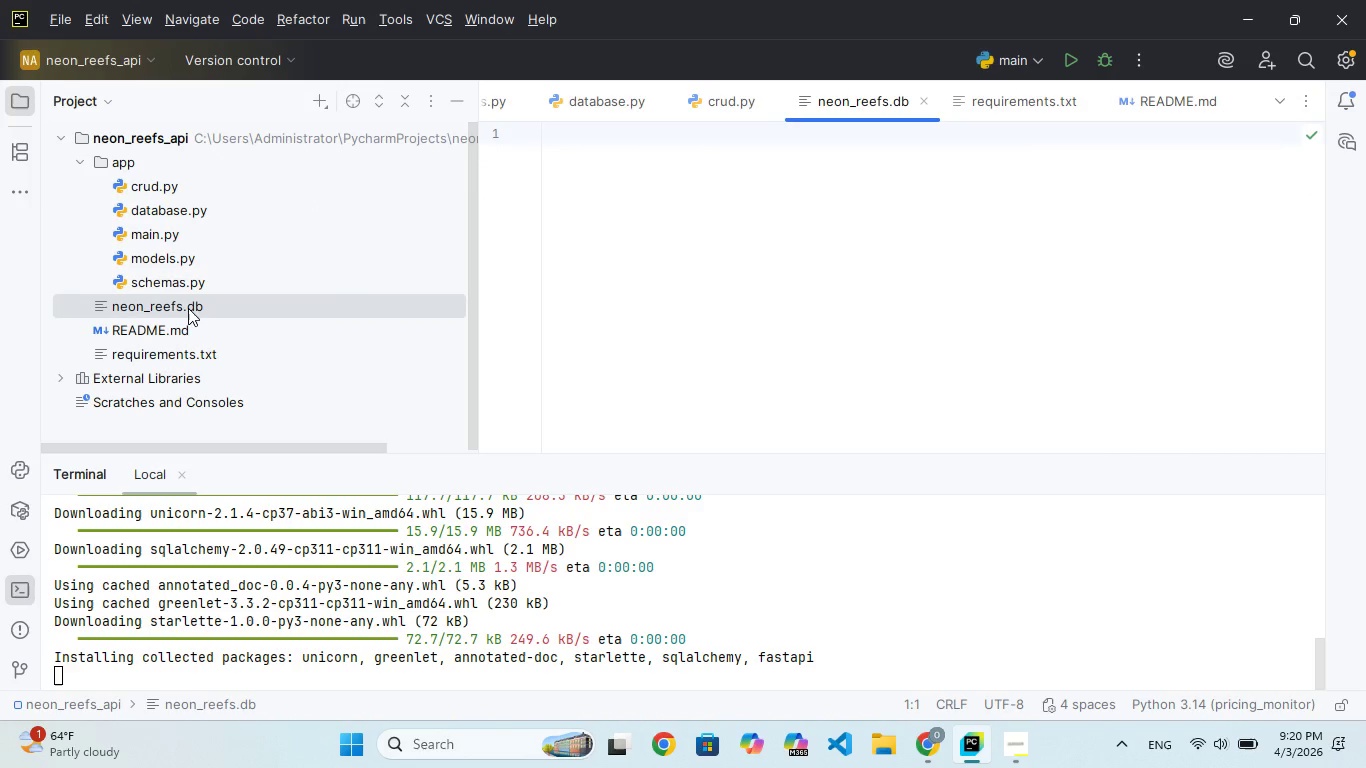 
right_click([203, 307])
 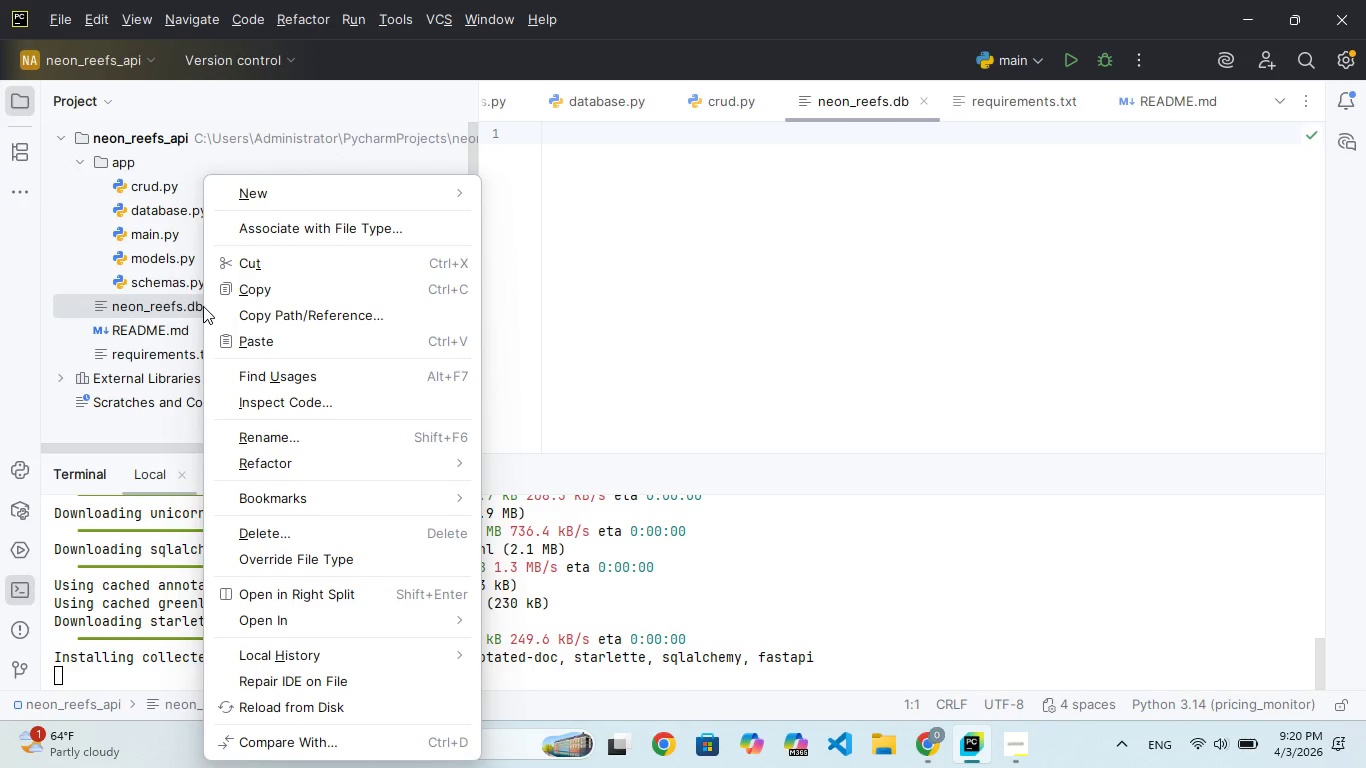 
wait(21.0)
 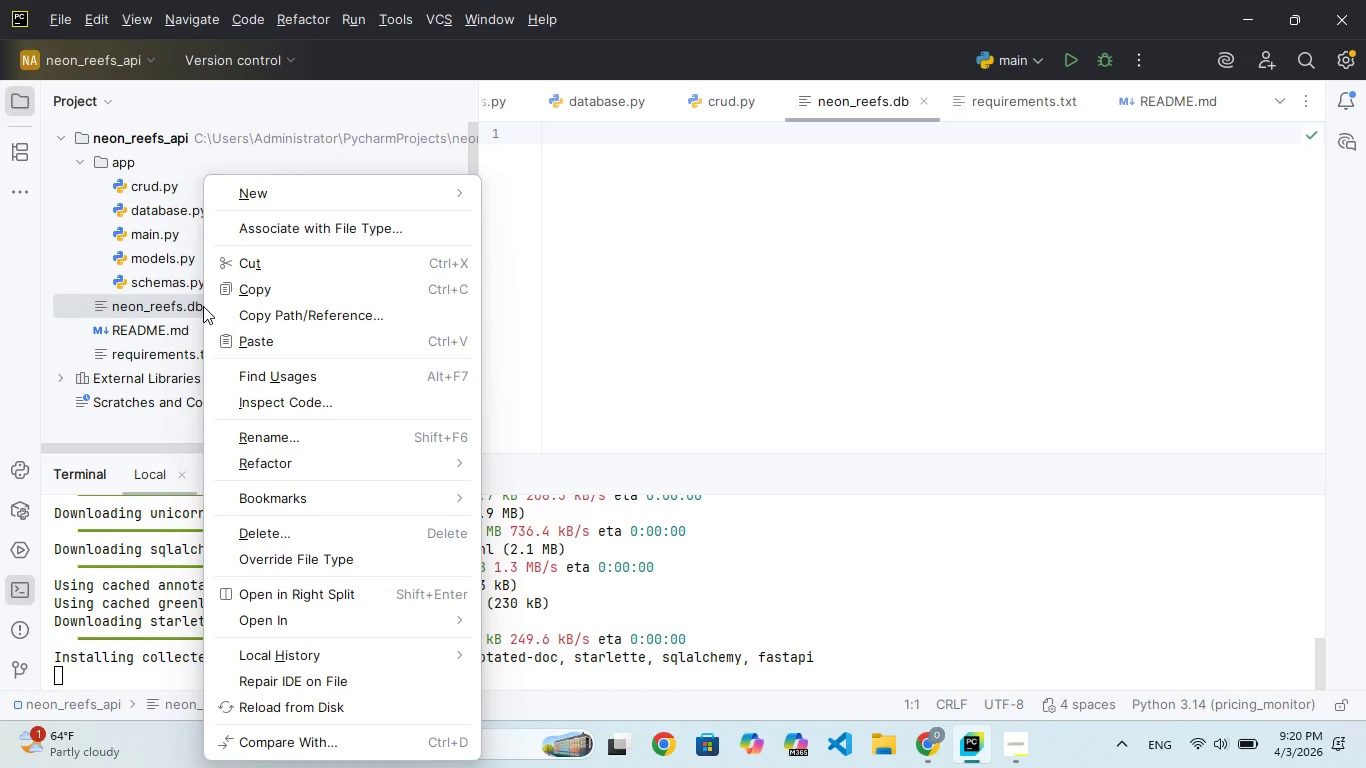 
double_click([165, 212])
 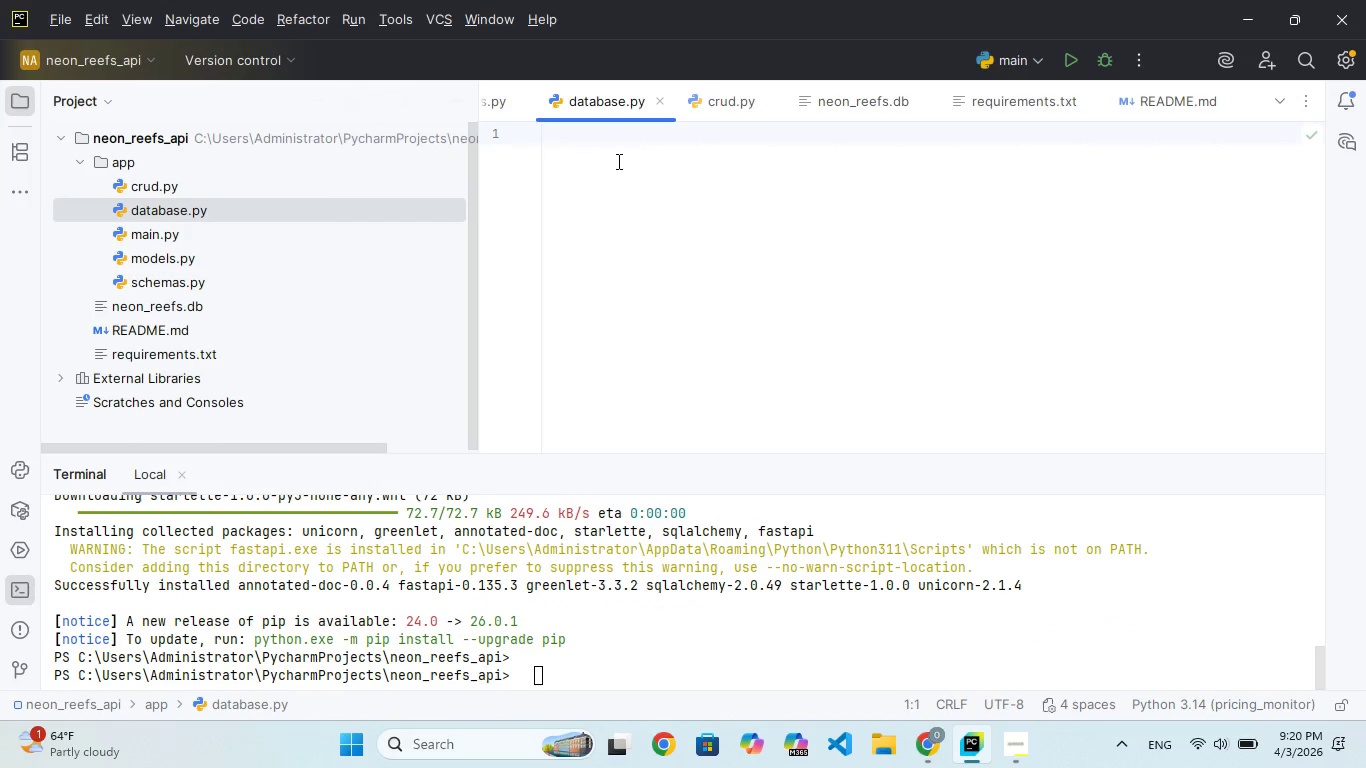 
left_click([617, 161])
 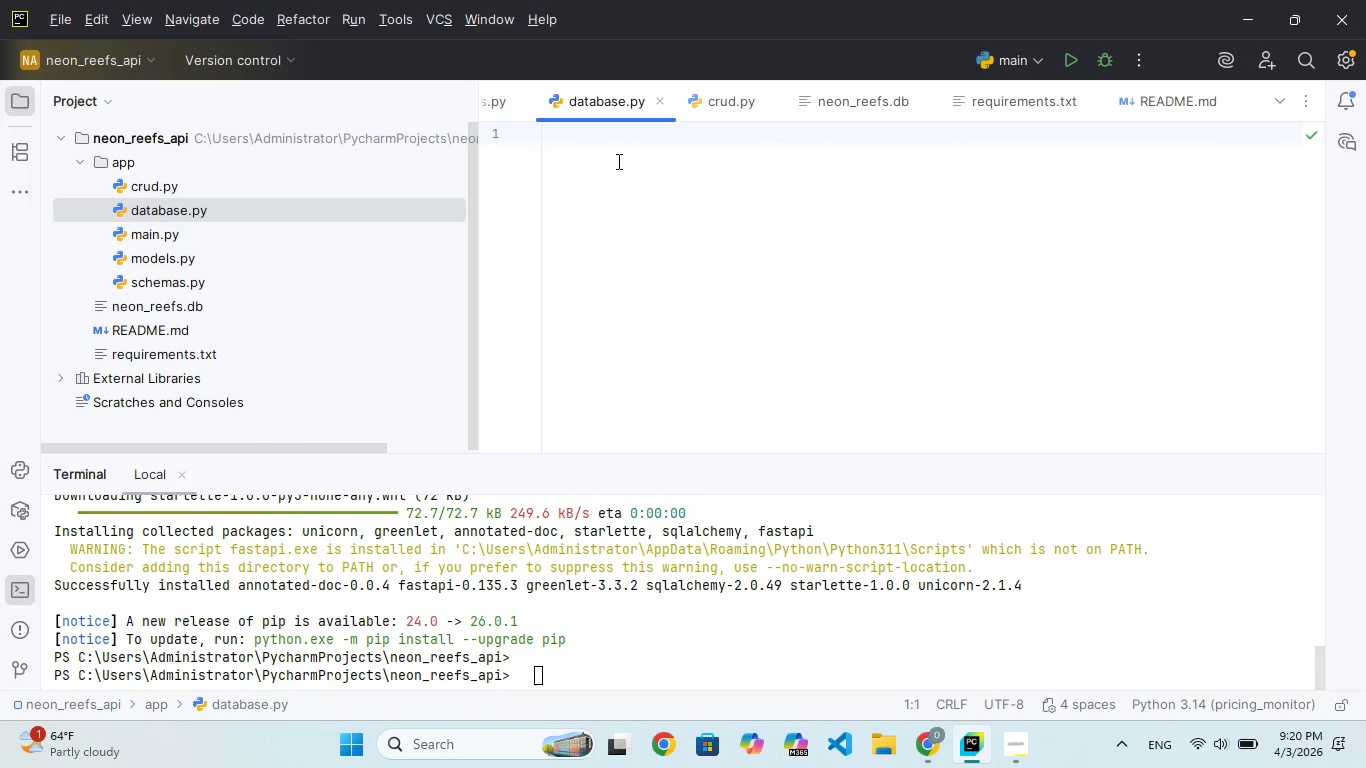 
wait(20.83)
 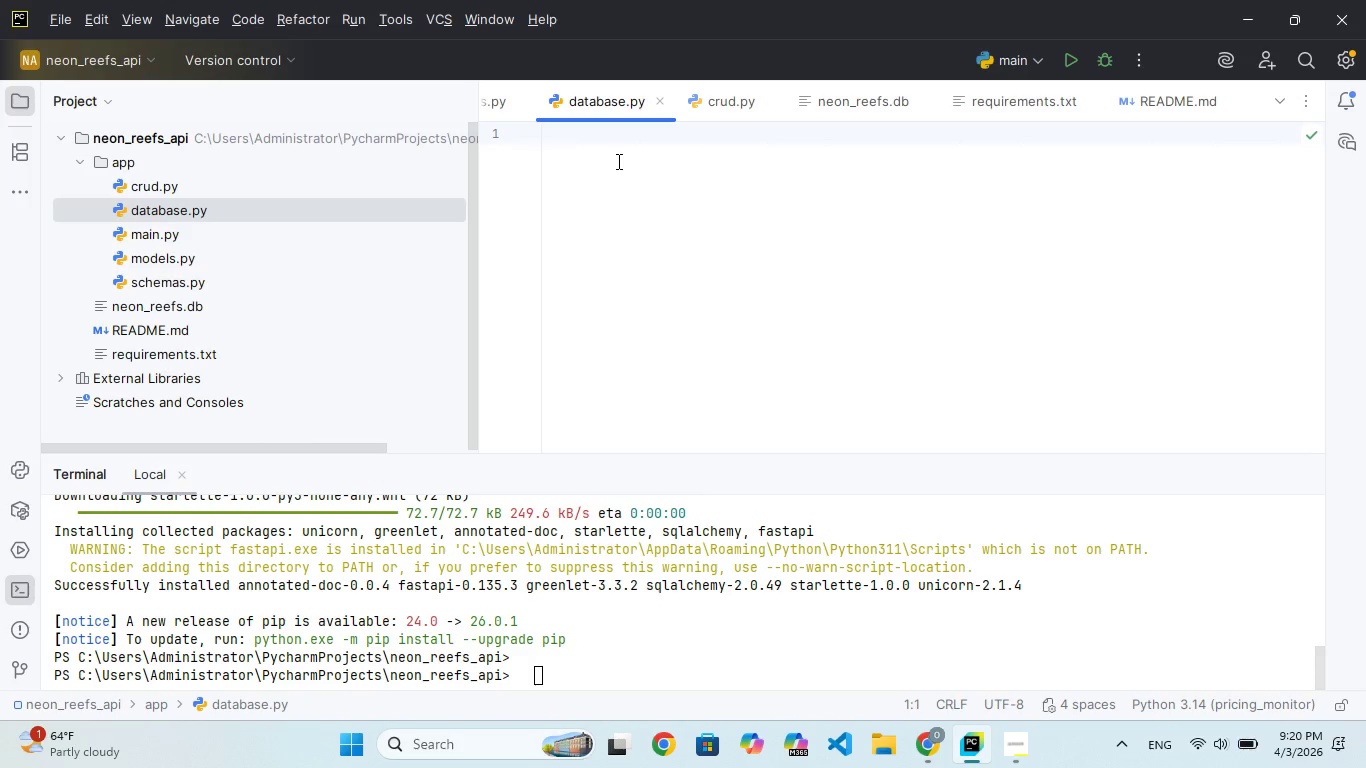 
type(from qlalchemy)
 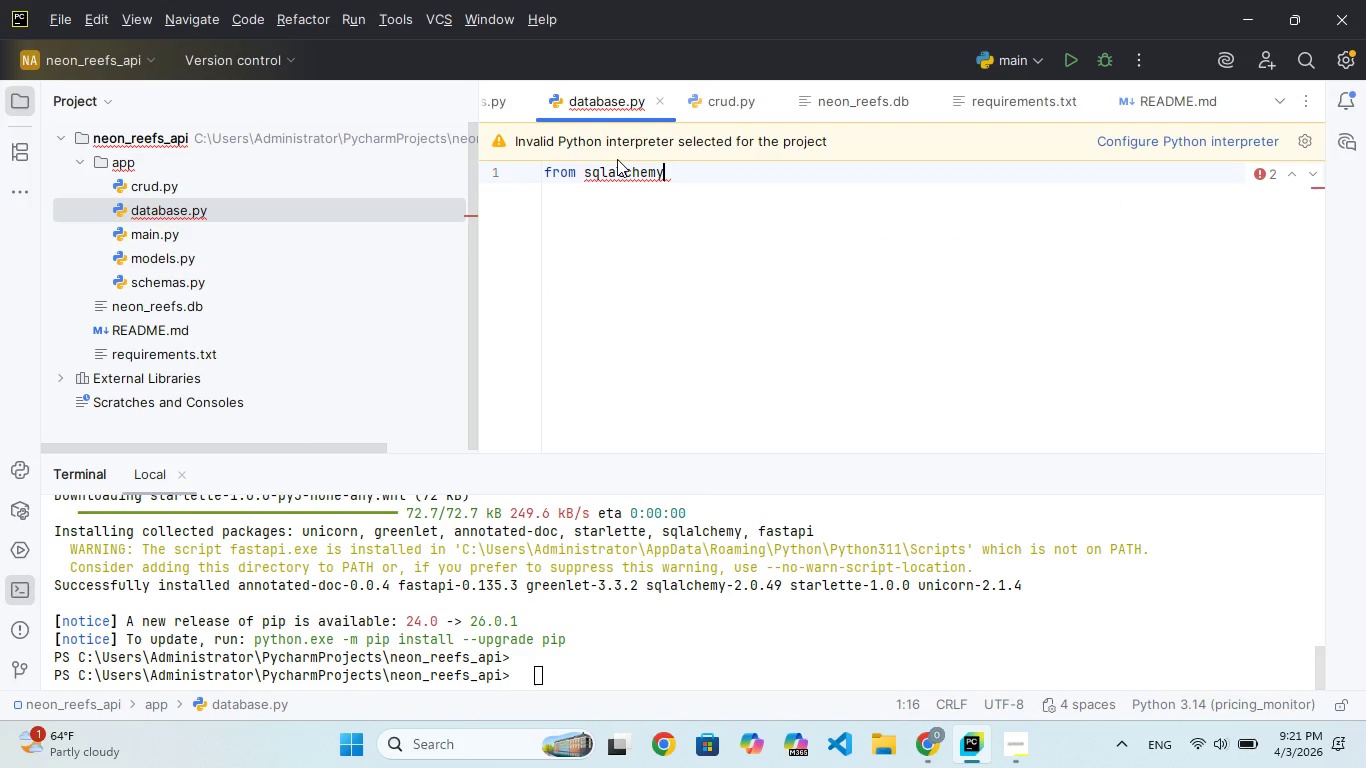 
hold_key(key=S, duration=0.47)
 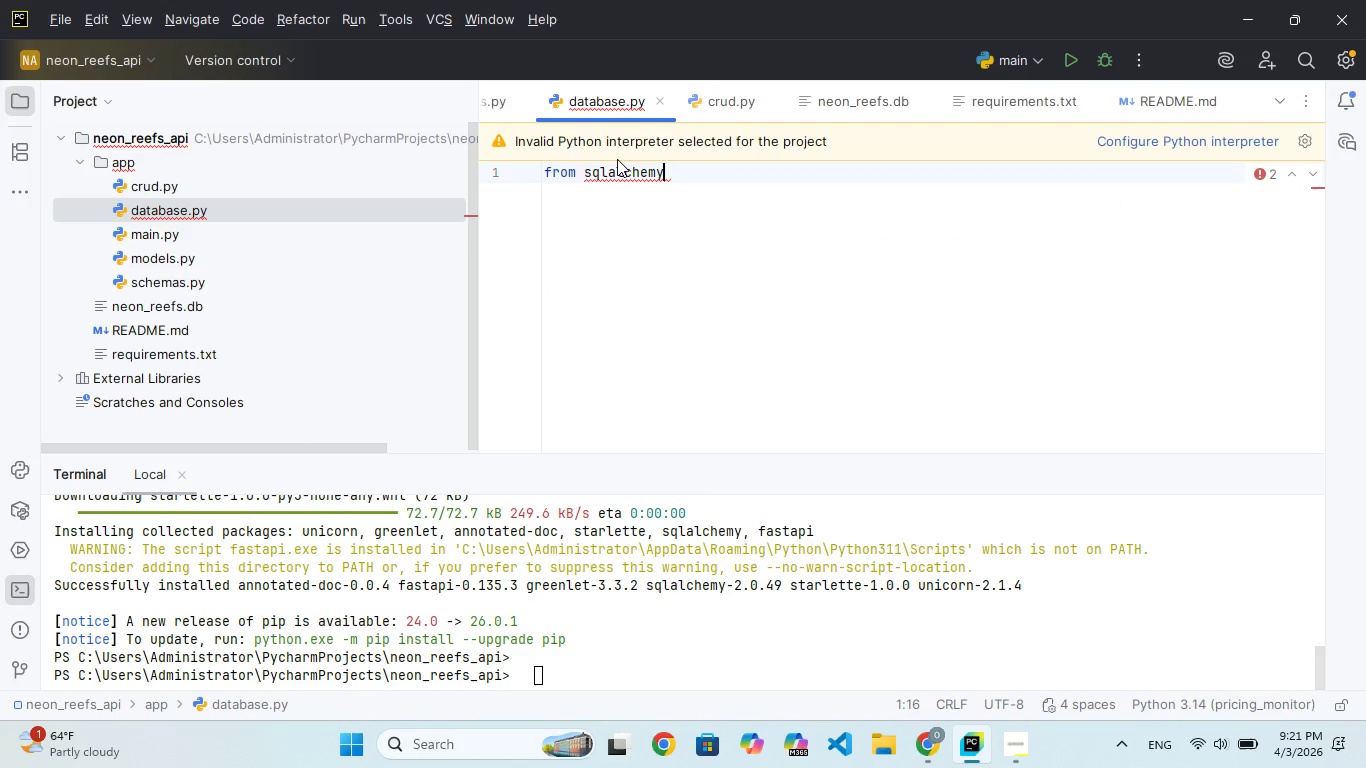 
wait(5.73)
 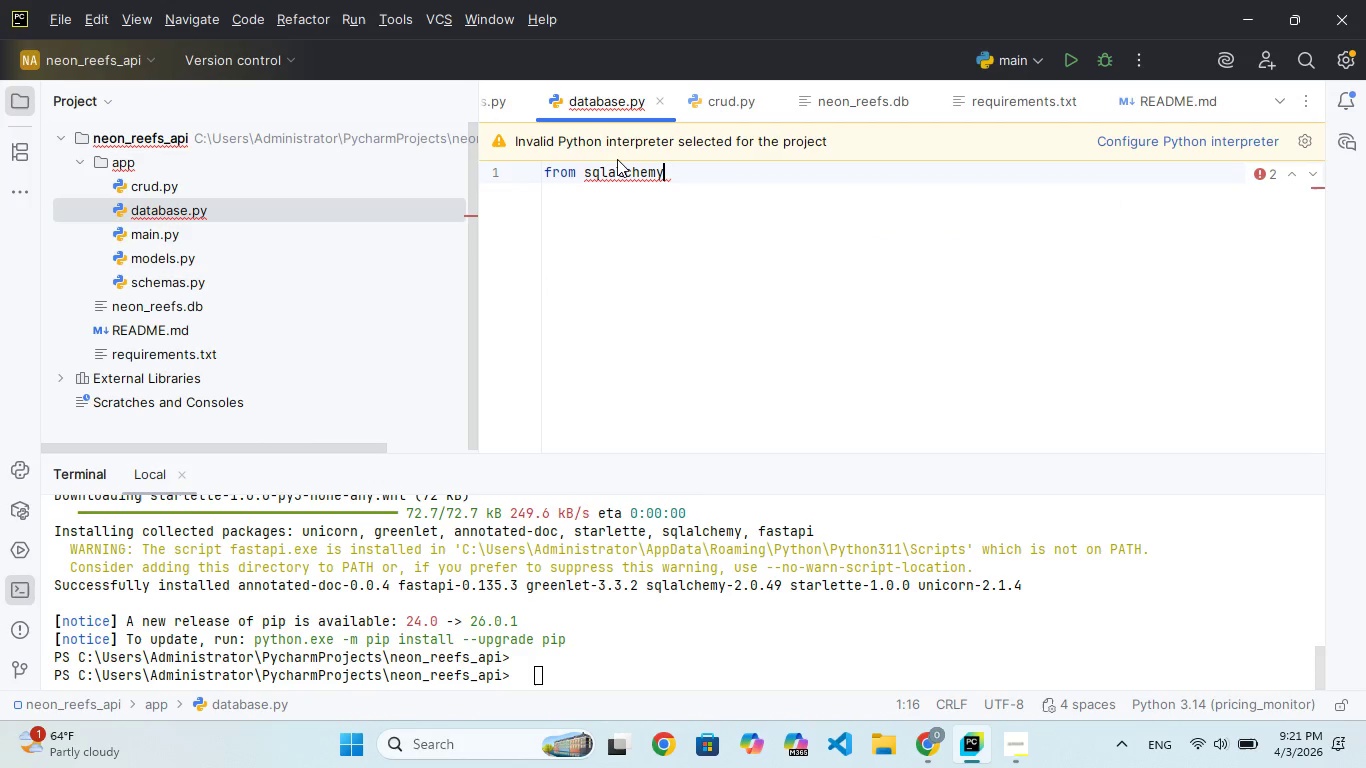 
key(Space)
 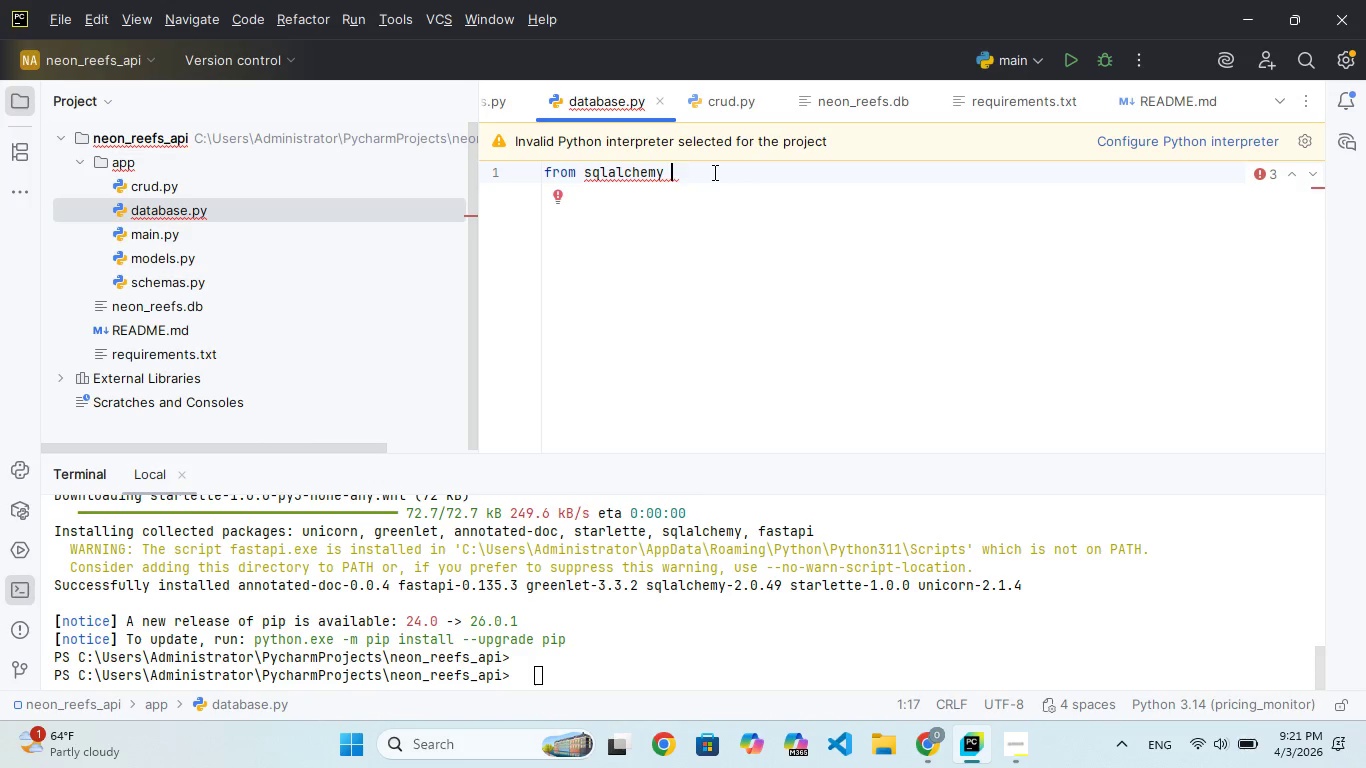 
hold_key(key=I, duration=0.31)
 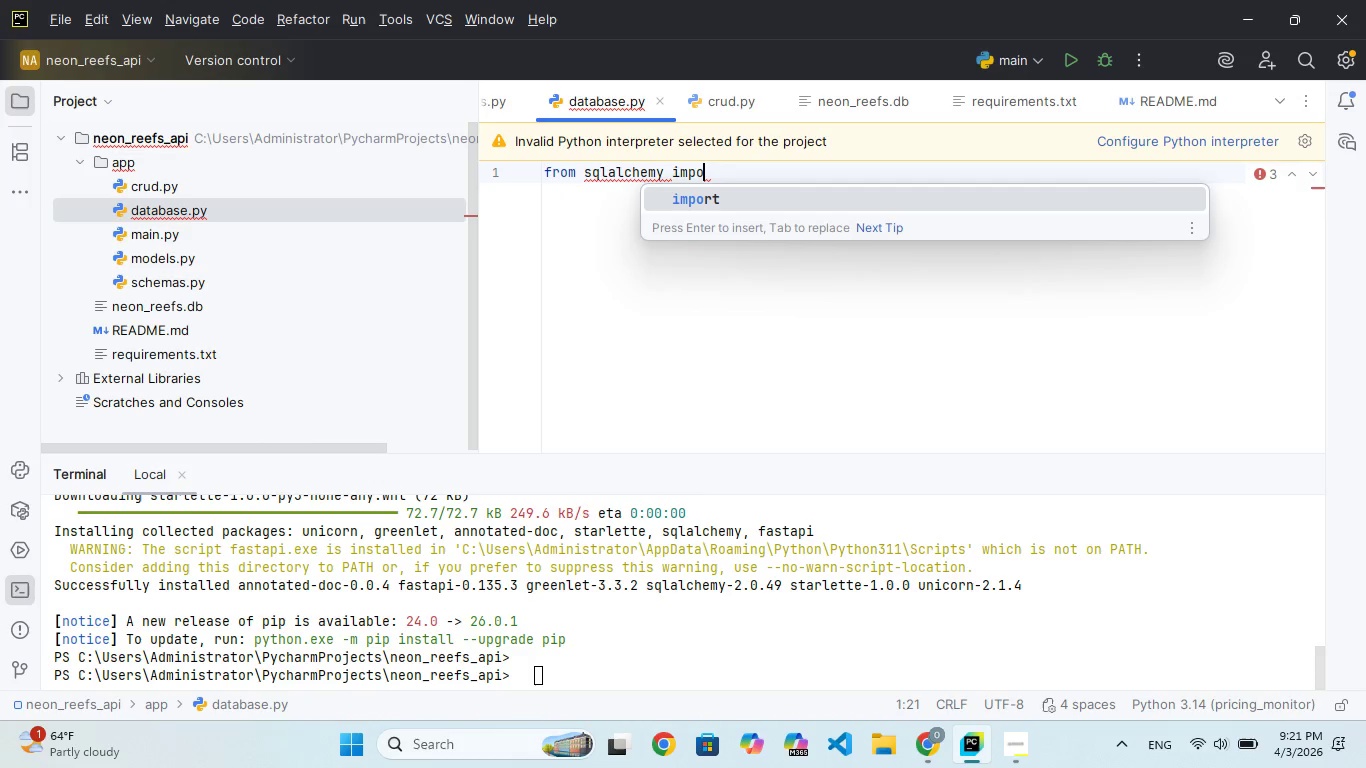 
type(mport create_engine)
 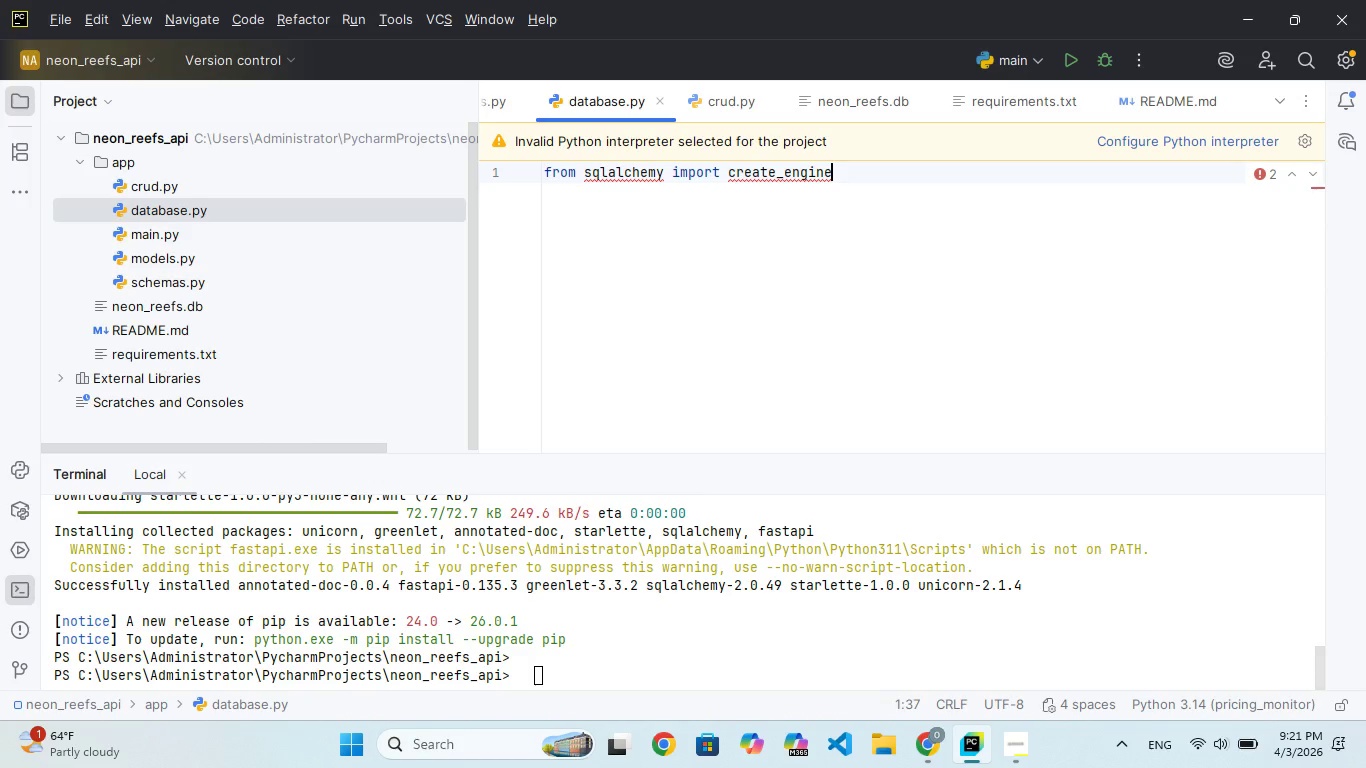 
key(Enter)
 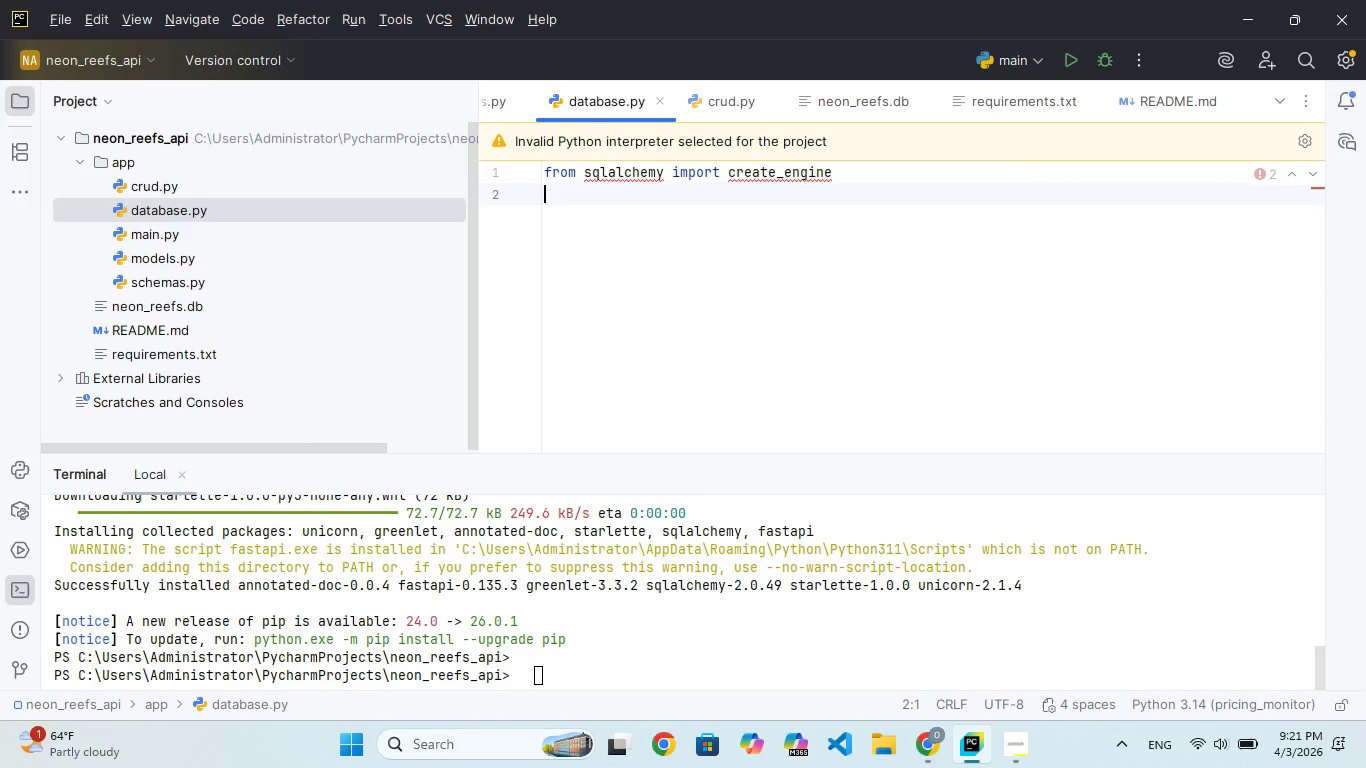 
key(Enter)
 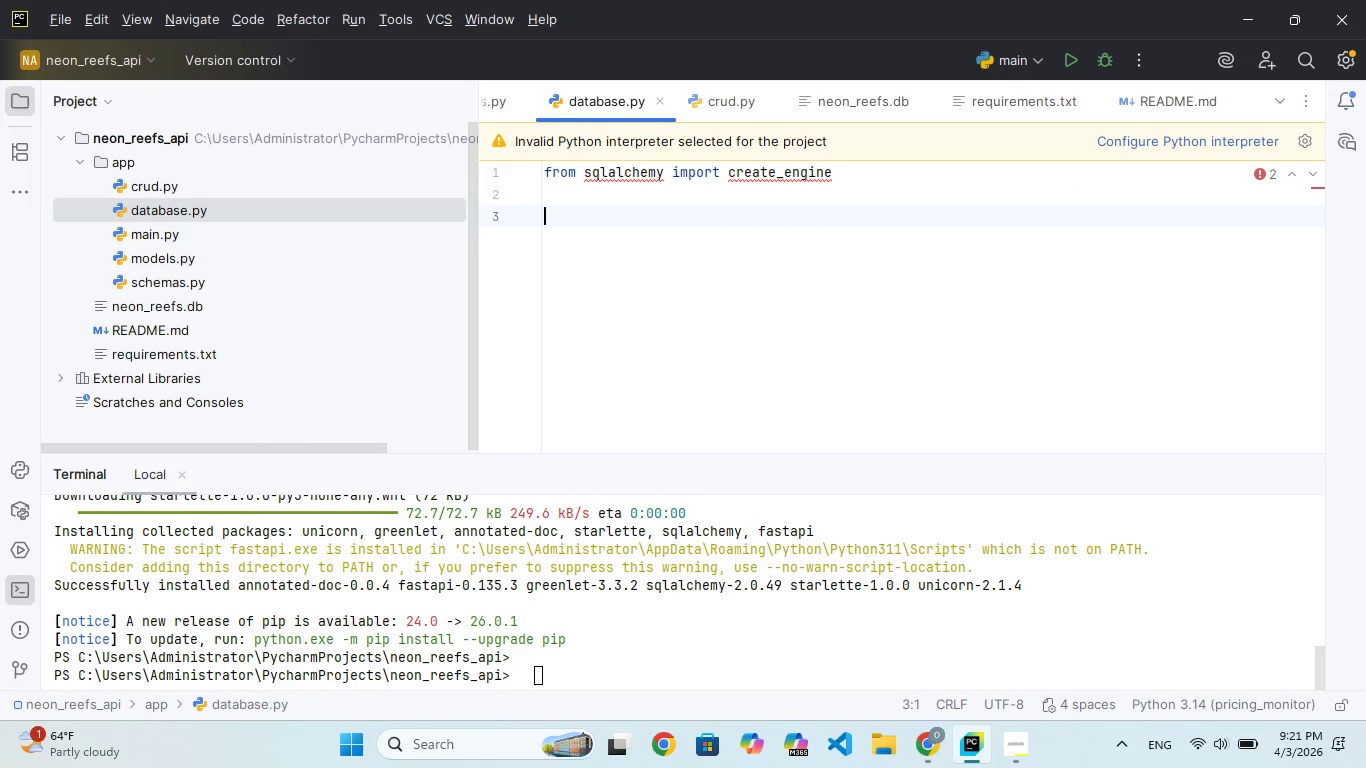 
key(Backspace)
 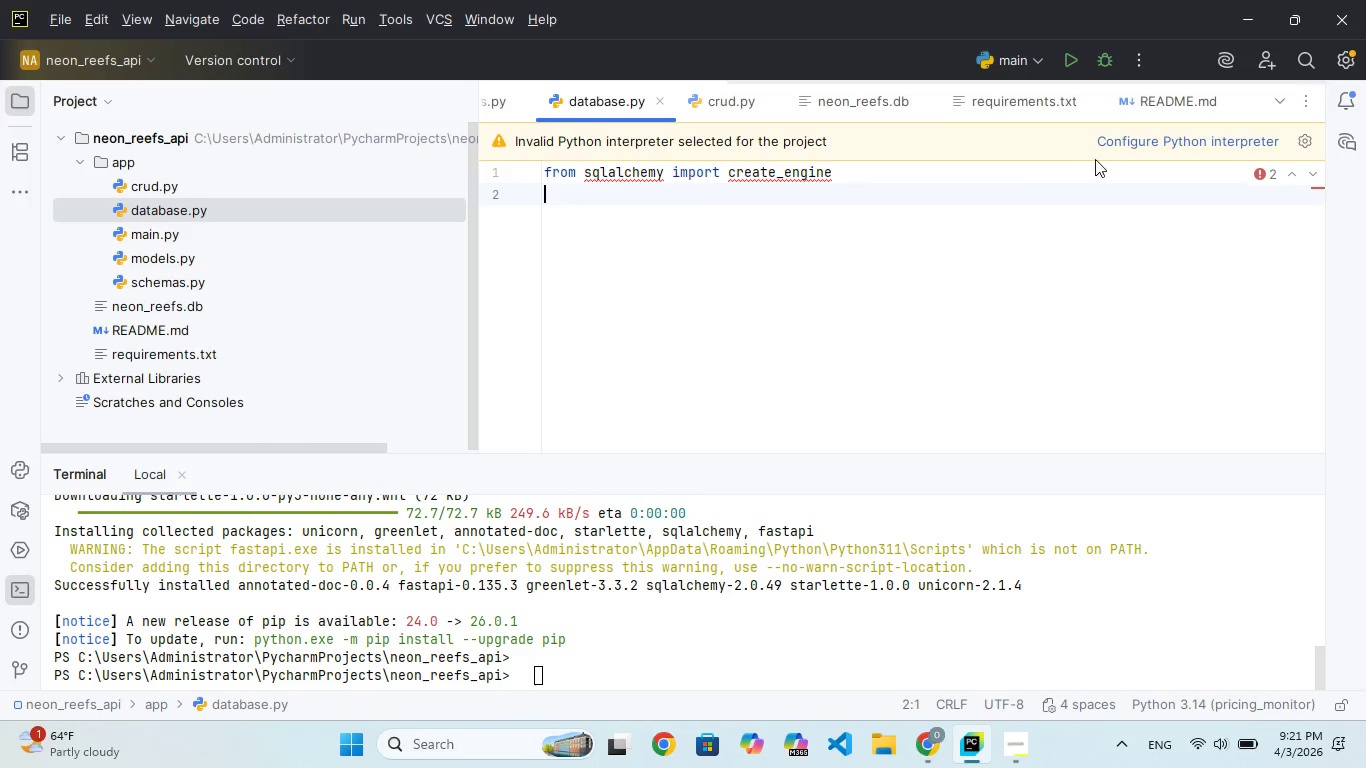 
left_click([1126, 136])
 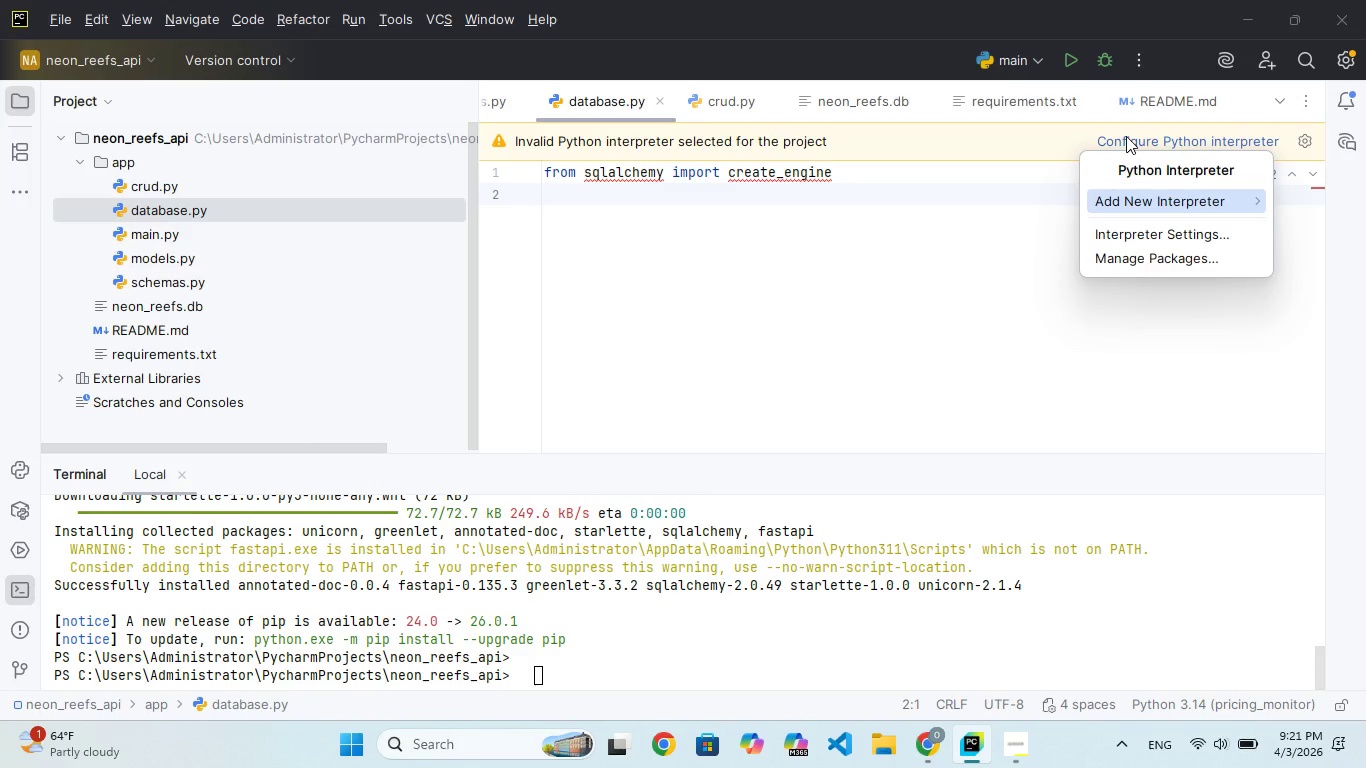 
wait(5.14)
 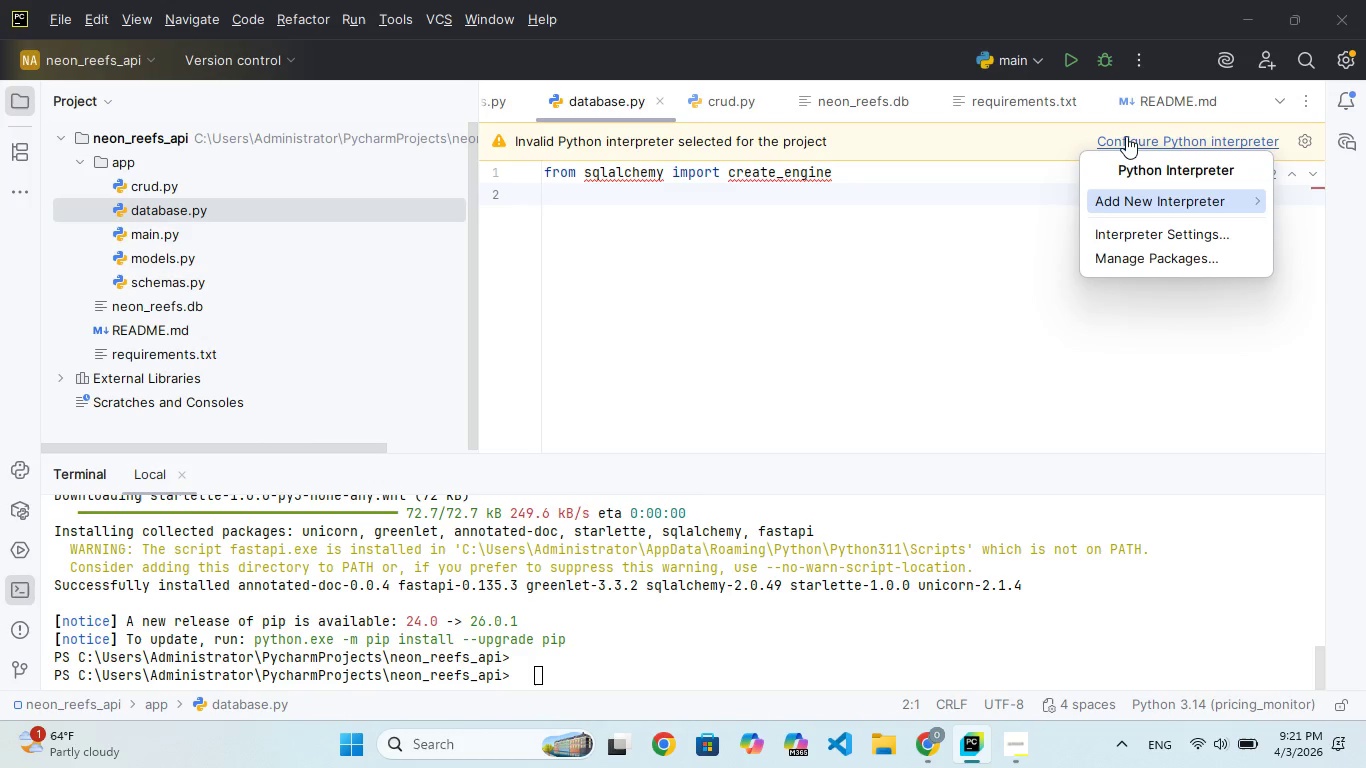 
left_click([1157, 205])
 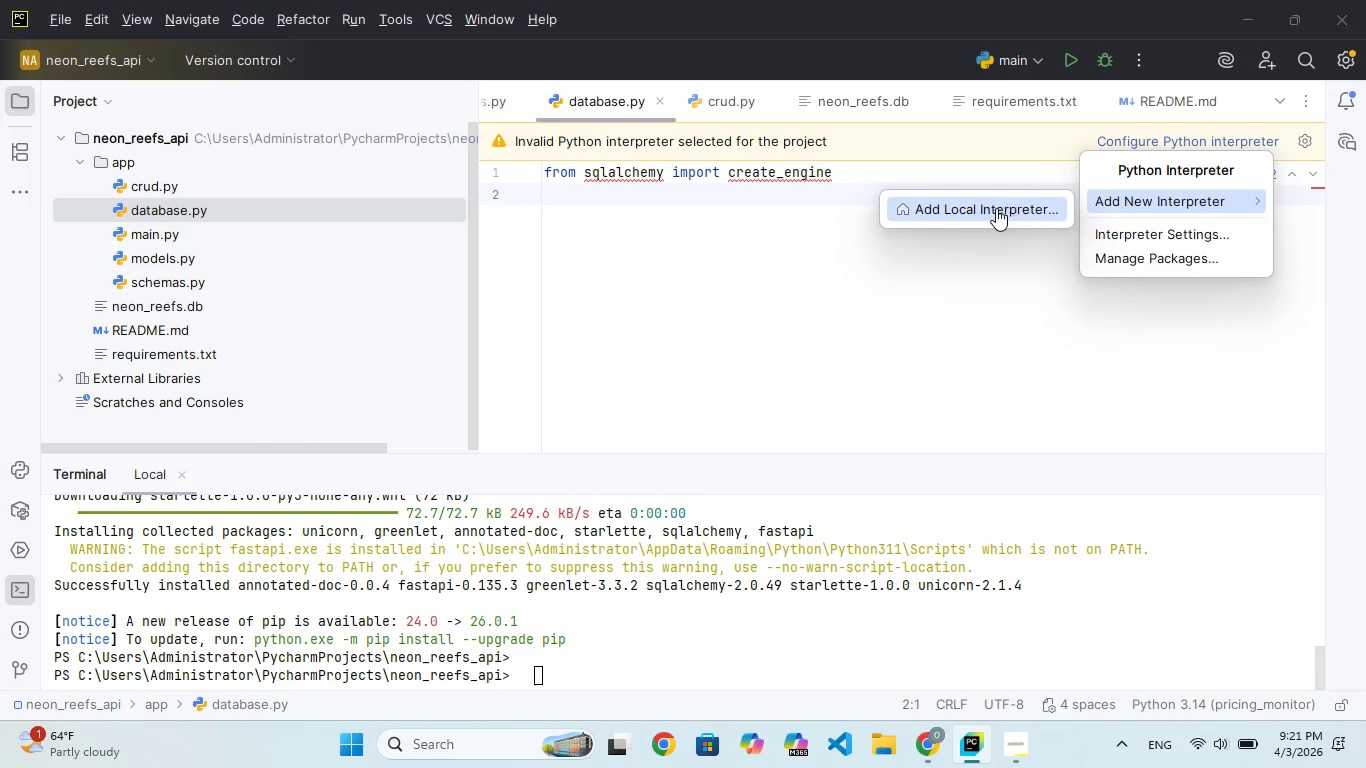 
left_click([996, 208])
 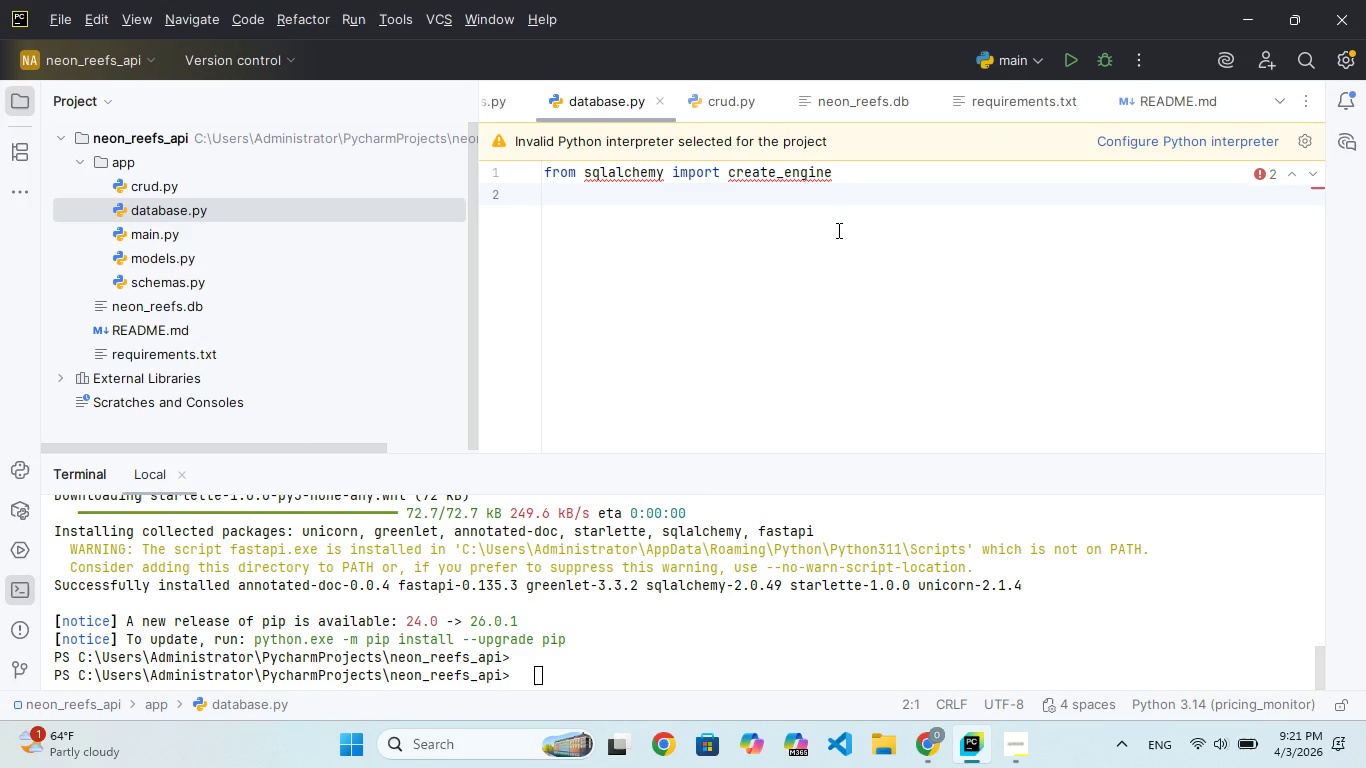 
wait(5.06)
 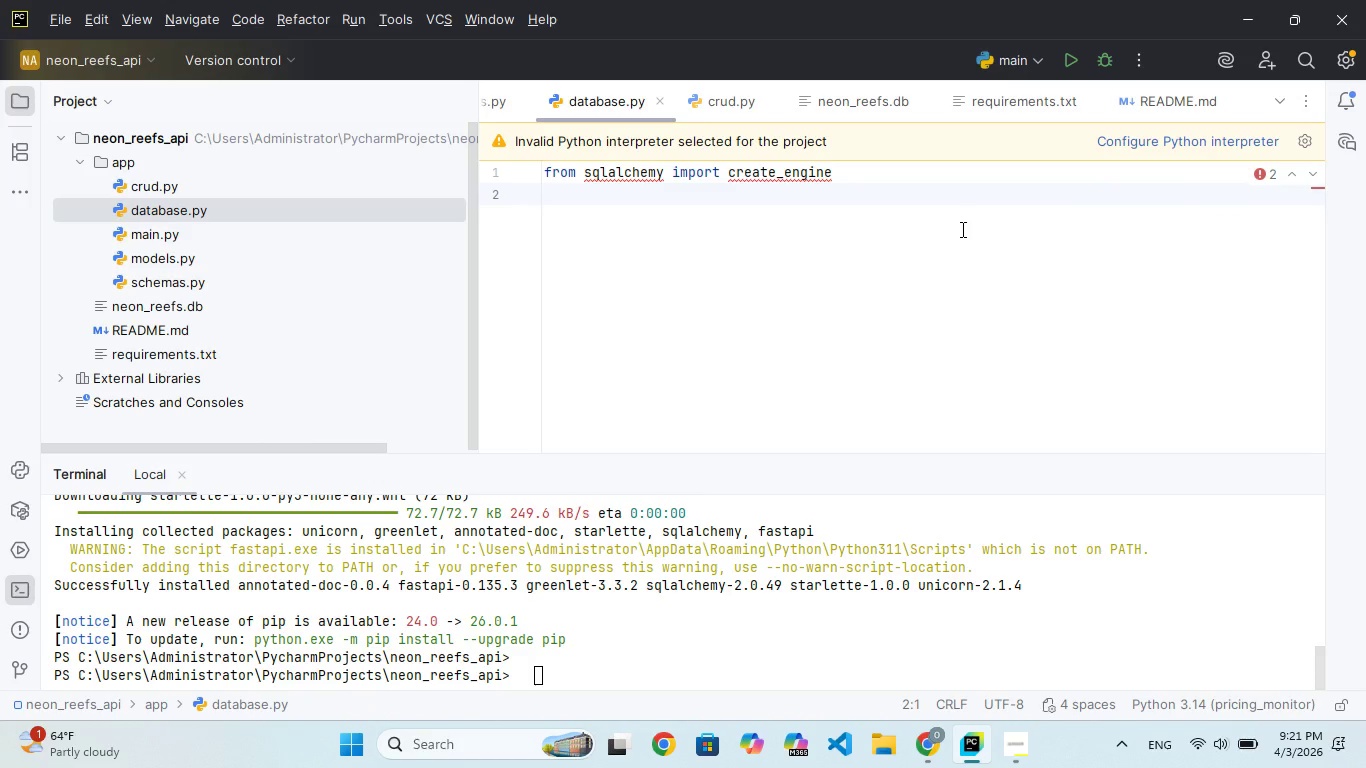 
left_click([575, 201])
 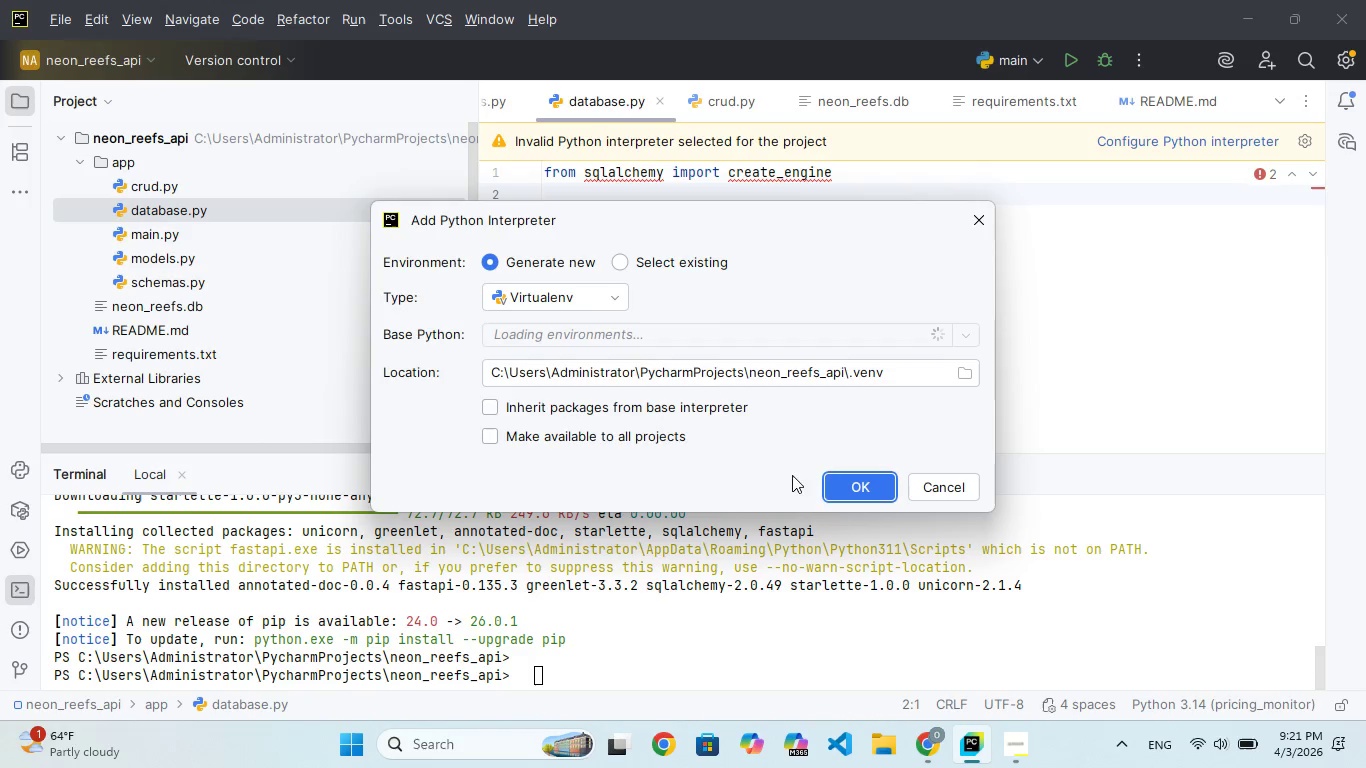 
left_click([852, 492])
 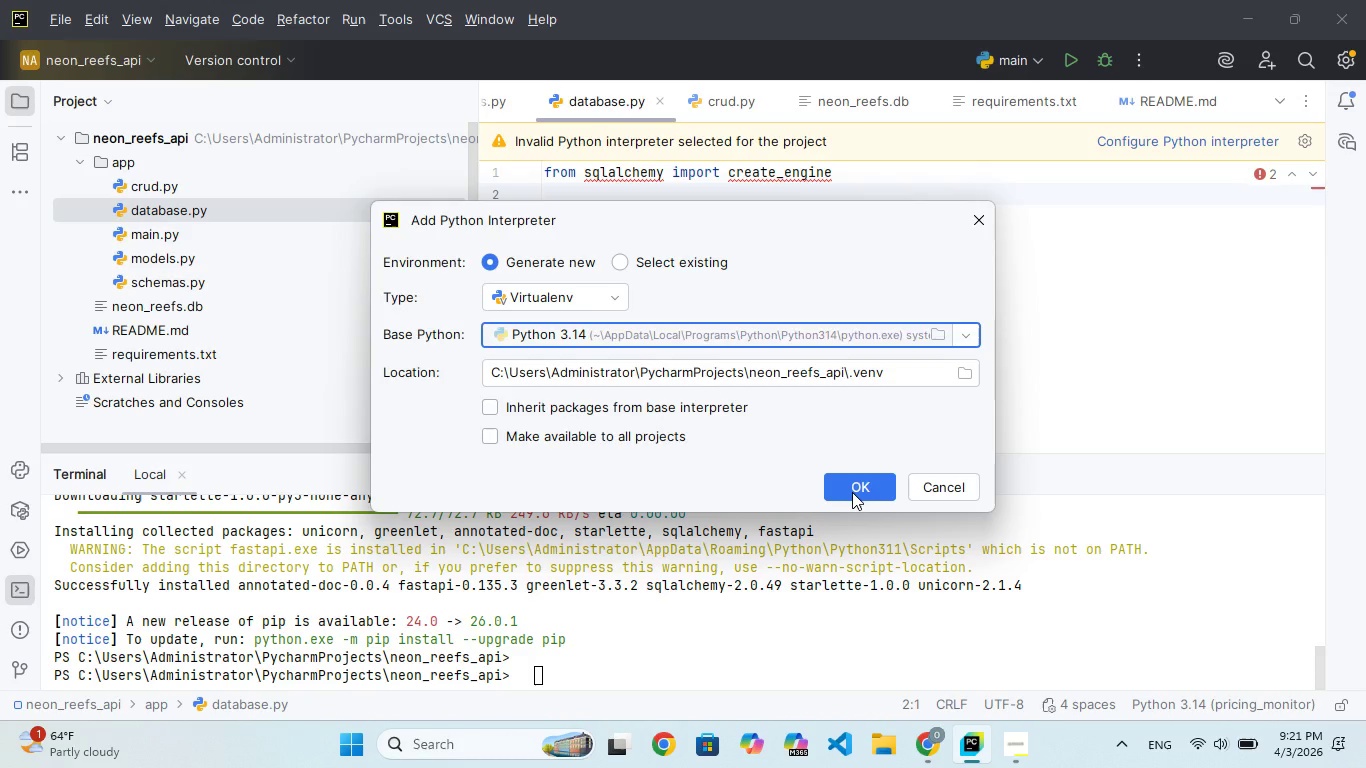 
left_click([852, 492])
 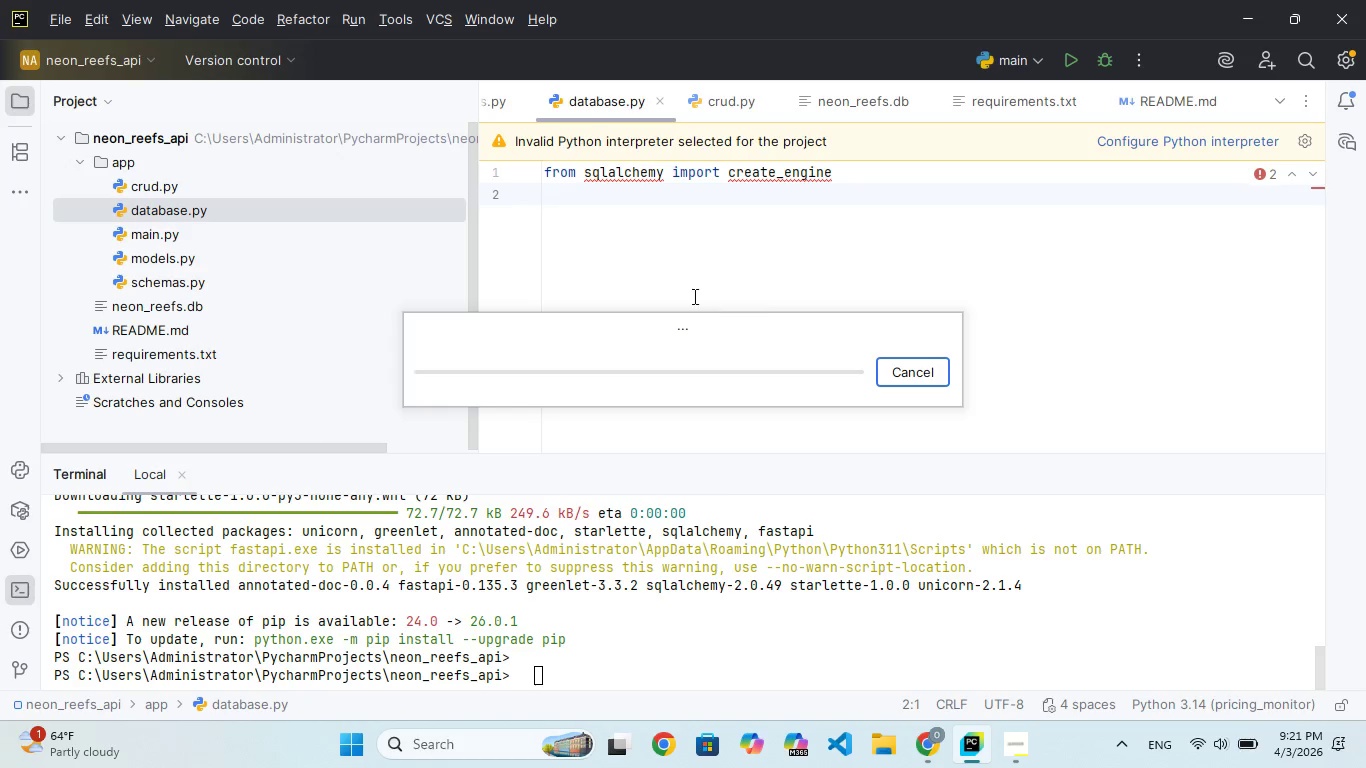 
left_click([567, 216])
 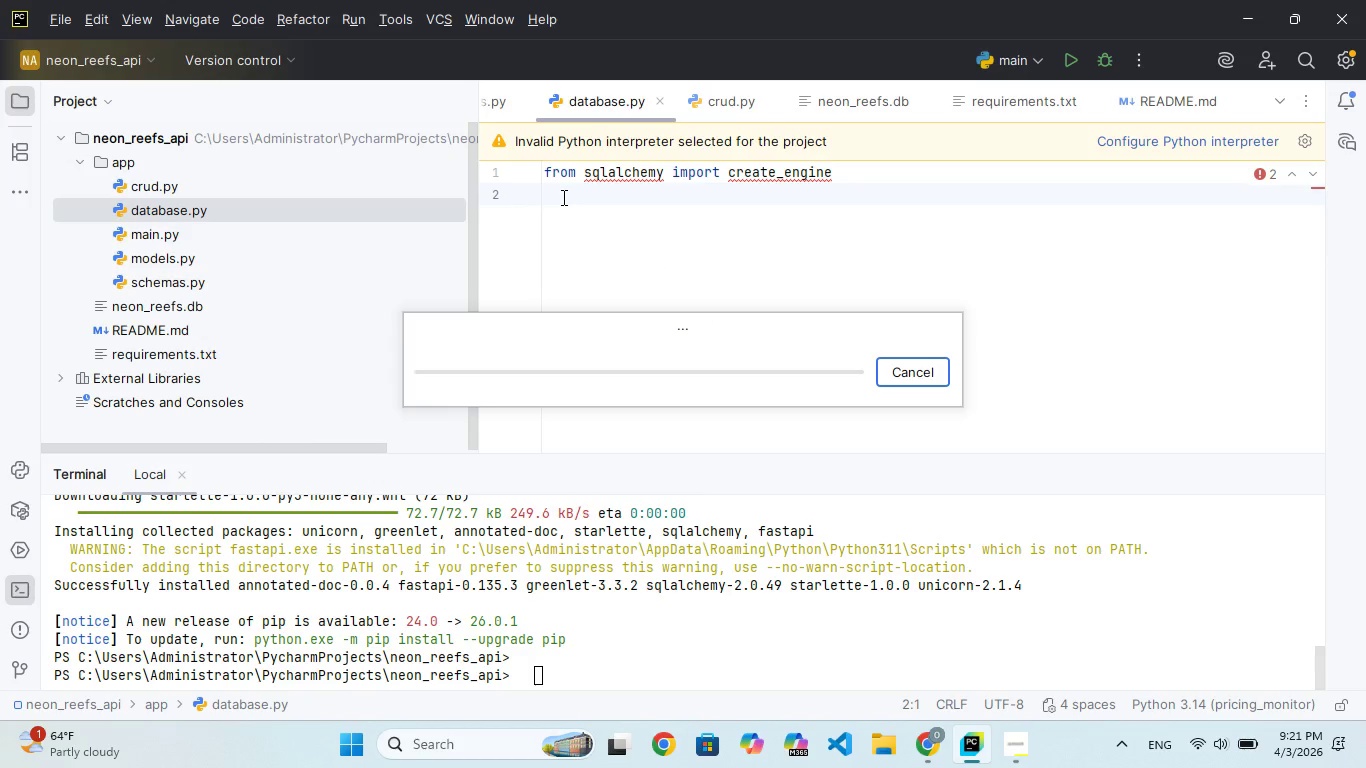 
left_click([562, 197])
 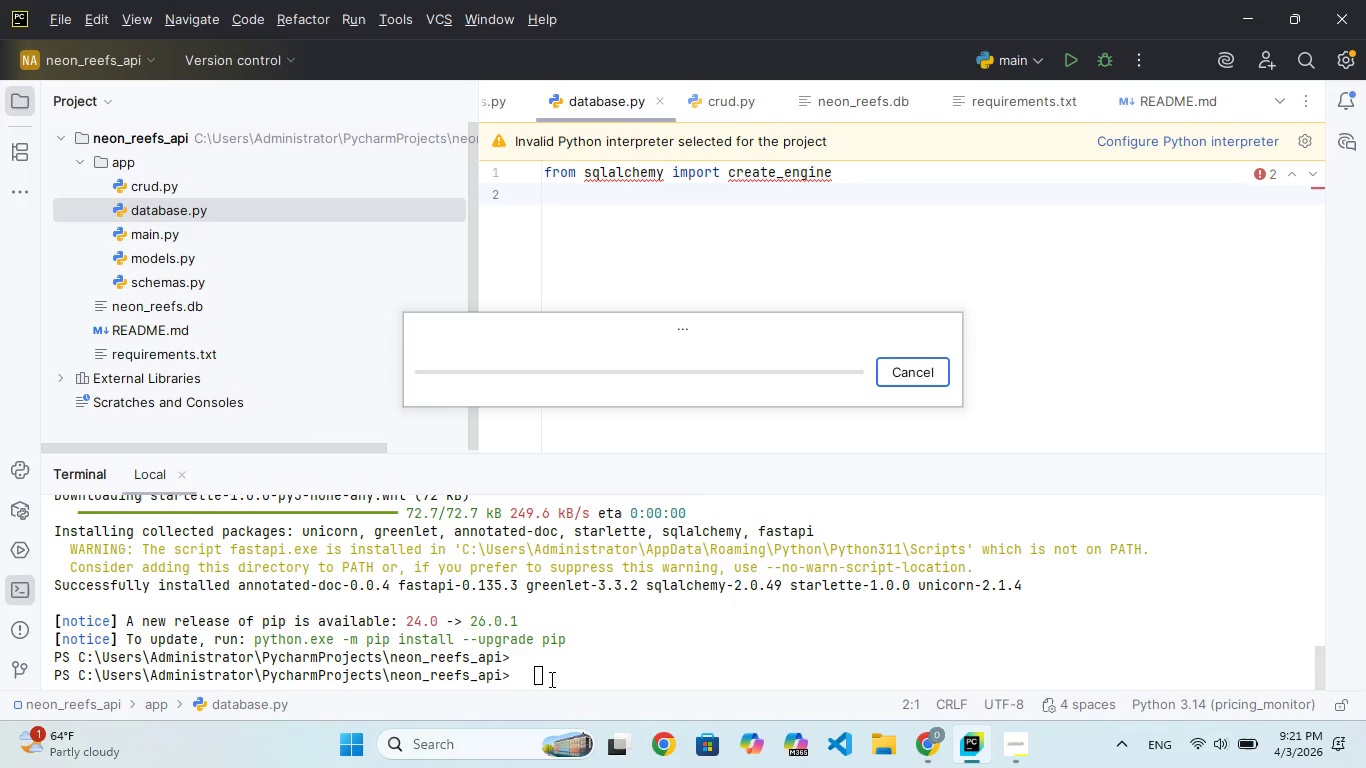 
double_click([550, 679])
 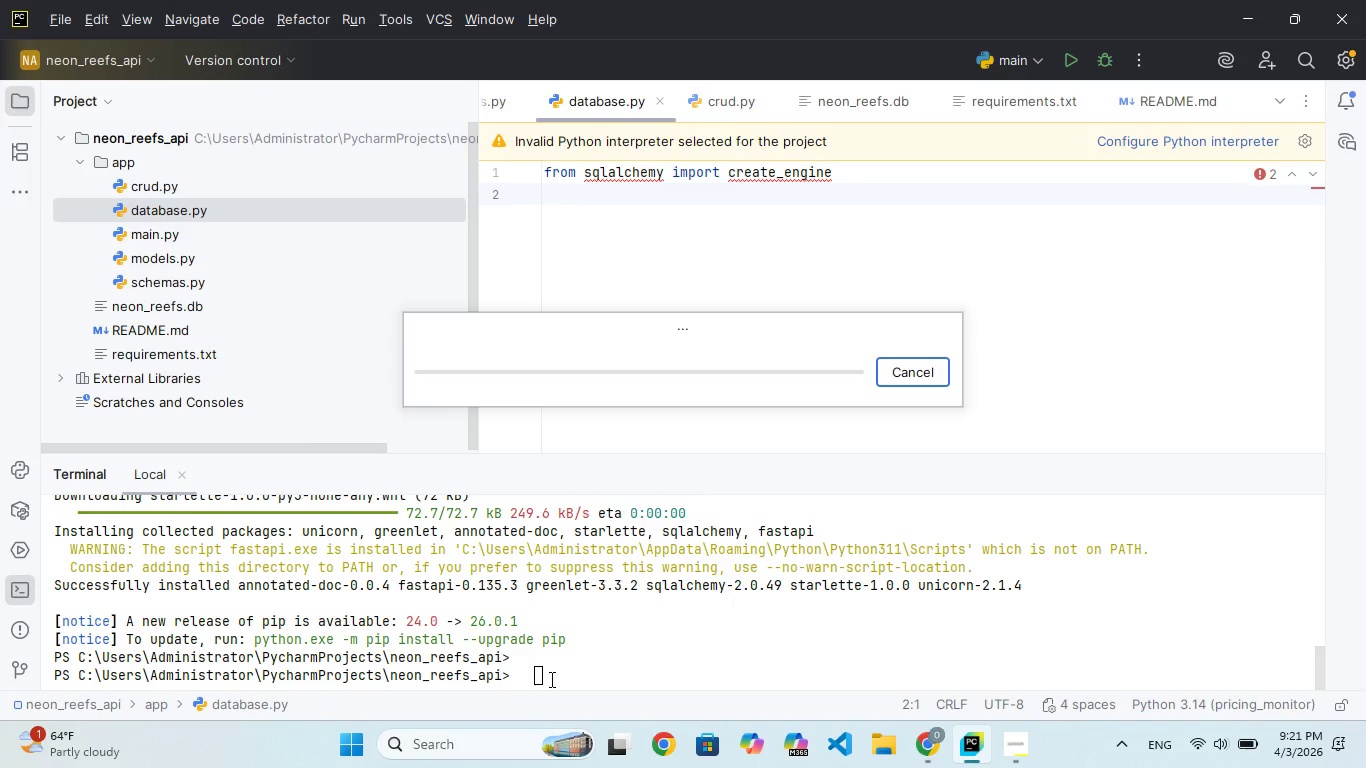 
triple_click([550, 679])
 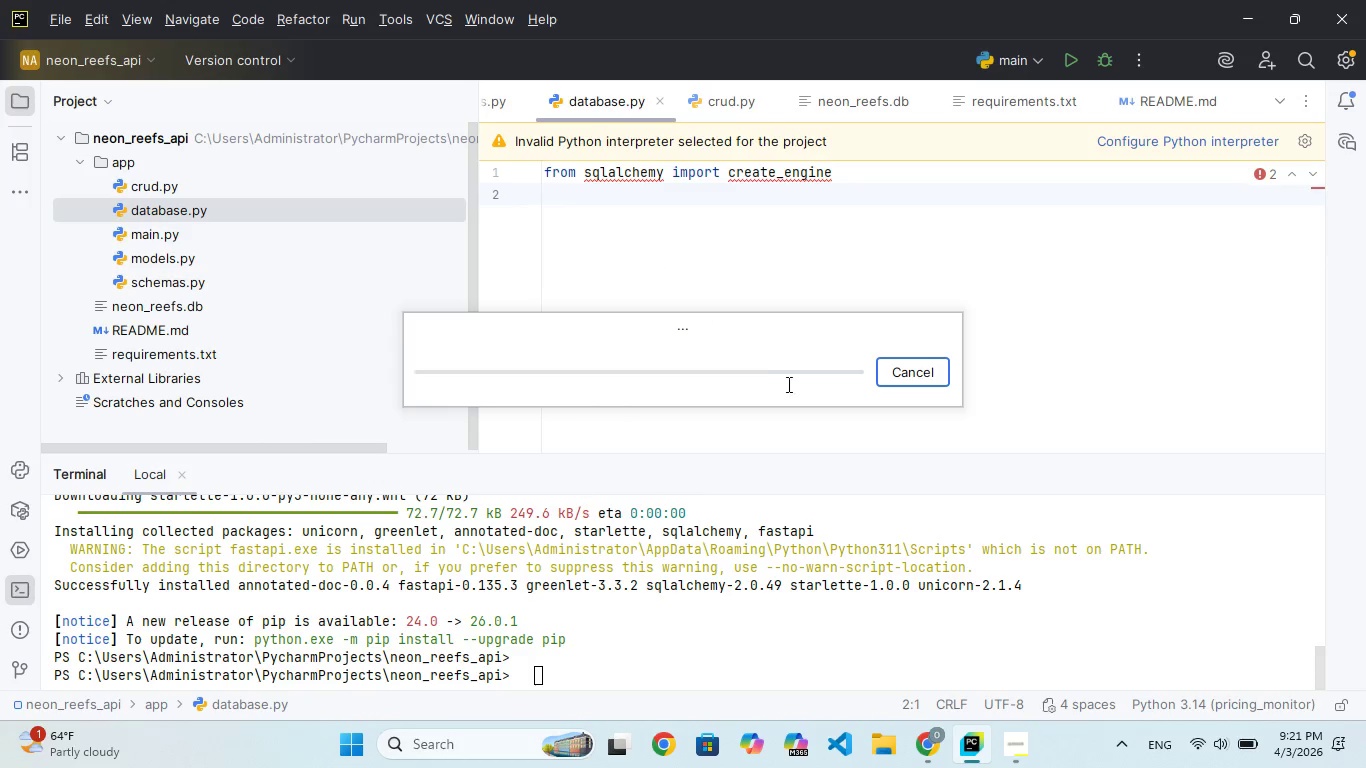 
scroll: coordinate [802, 509], scroll_direction: up, amount: 1.0
 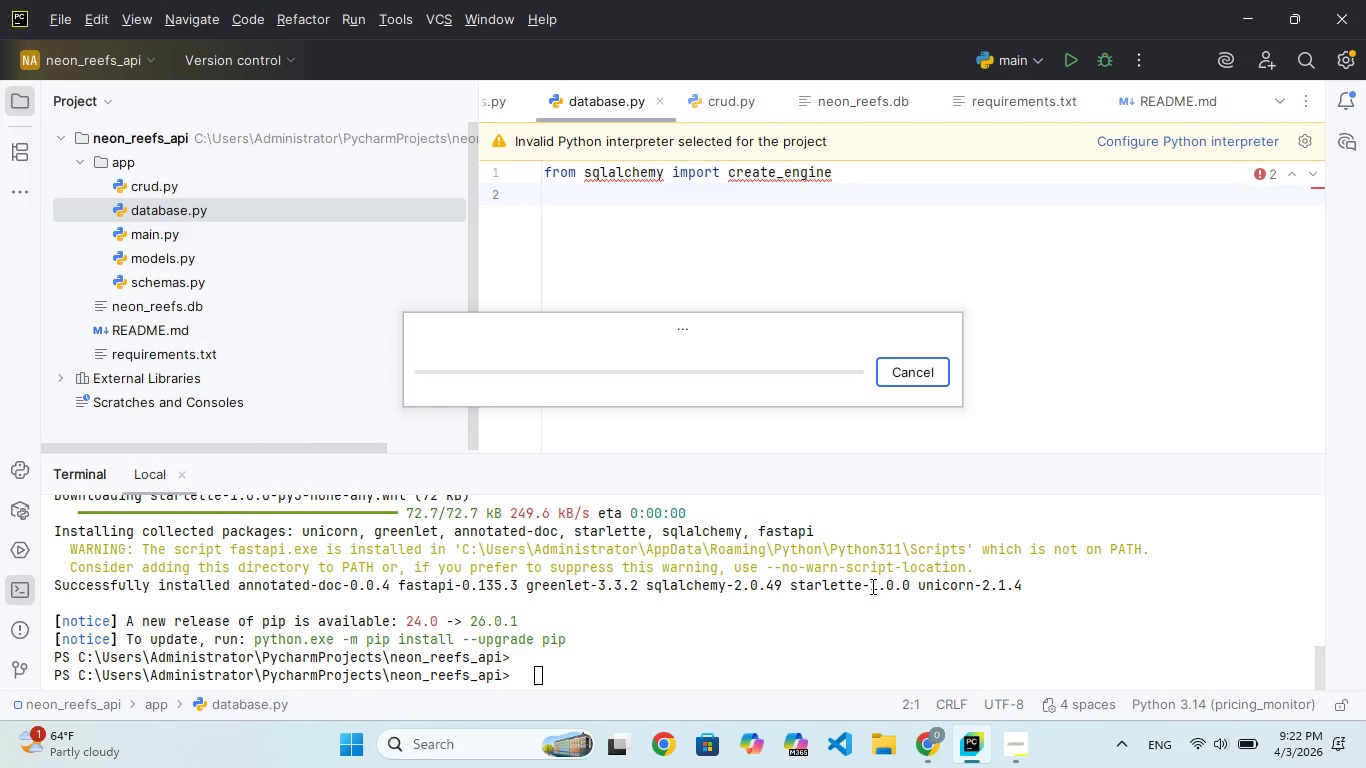 
wait(28.71)
 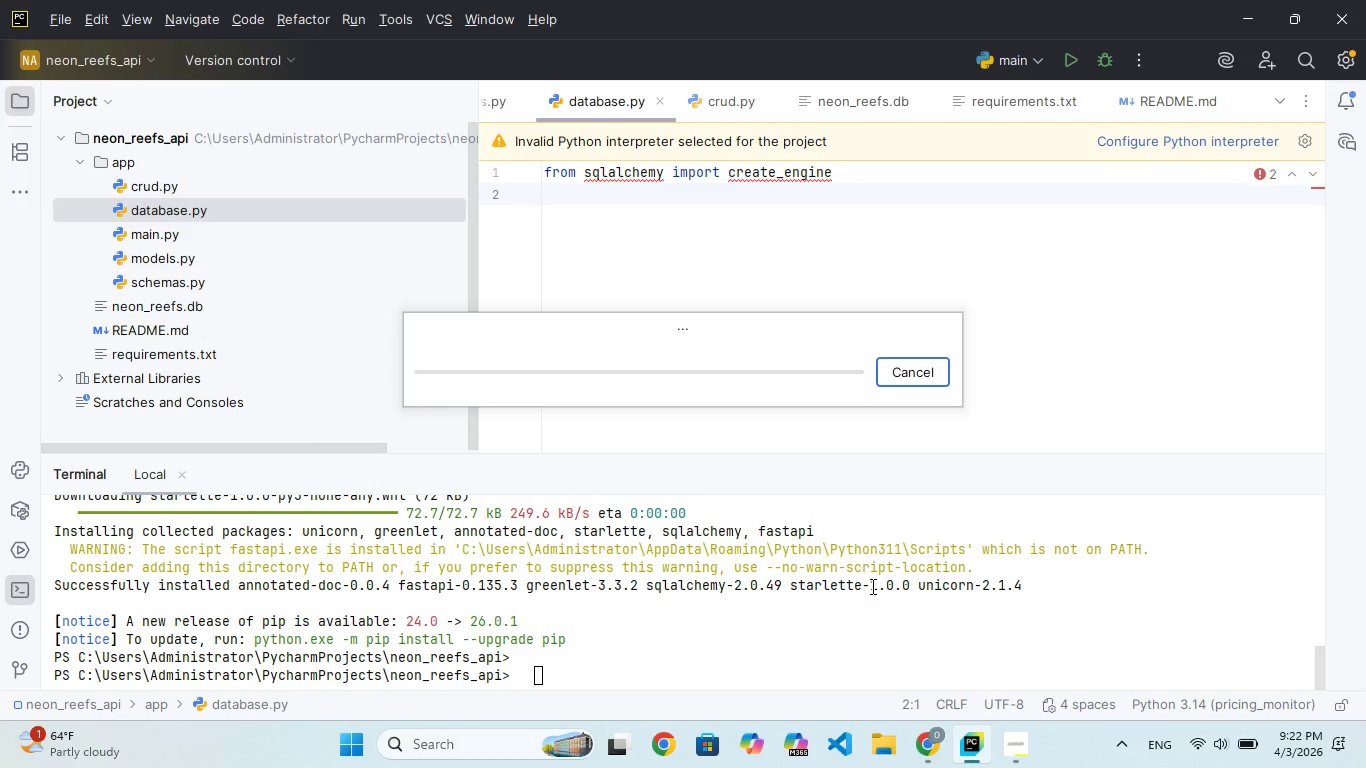 
left_click_drag(start_coordinate=[585, 252], to_coordinate=[561, 194])
 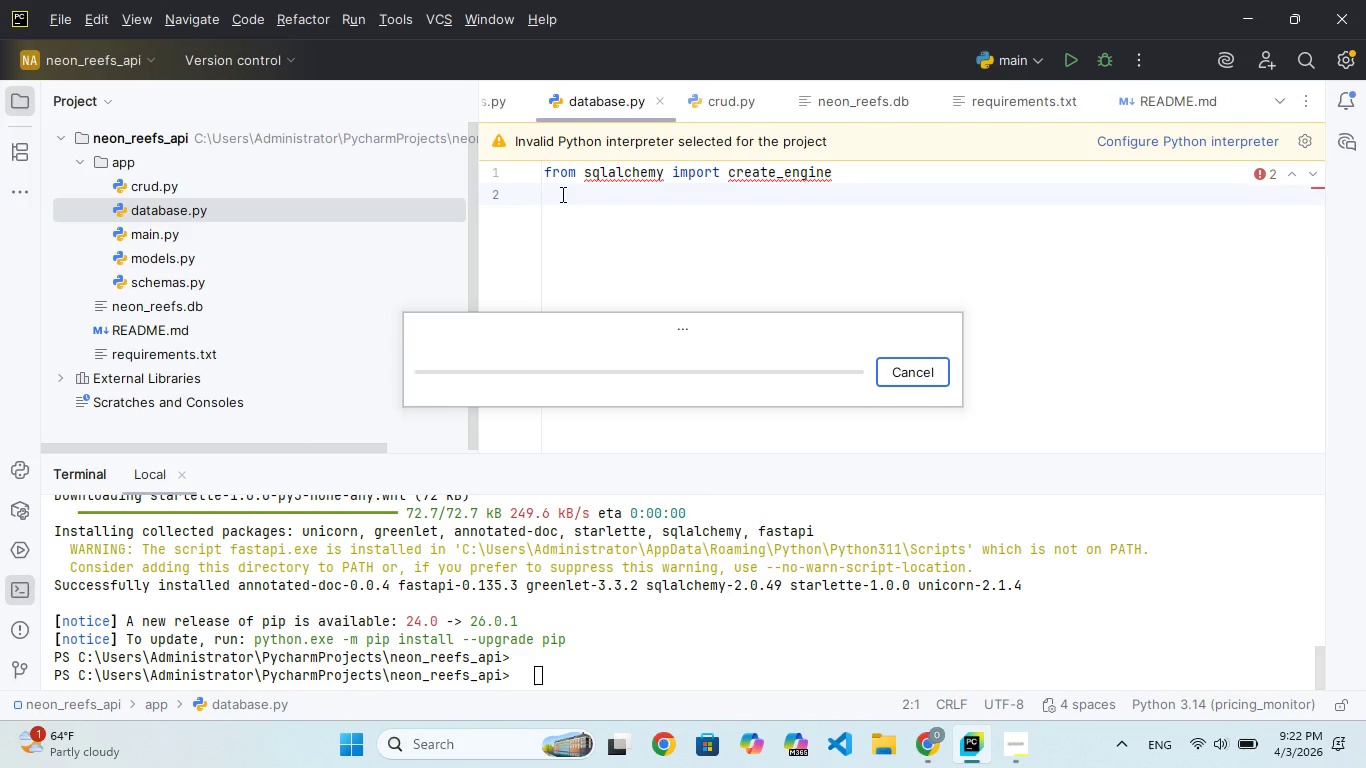 
left_click([561, 194])
 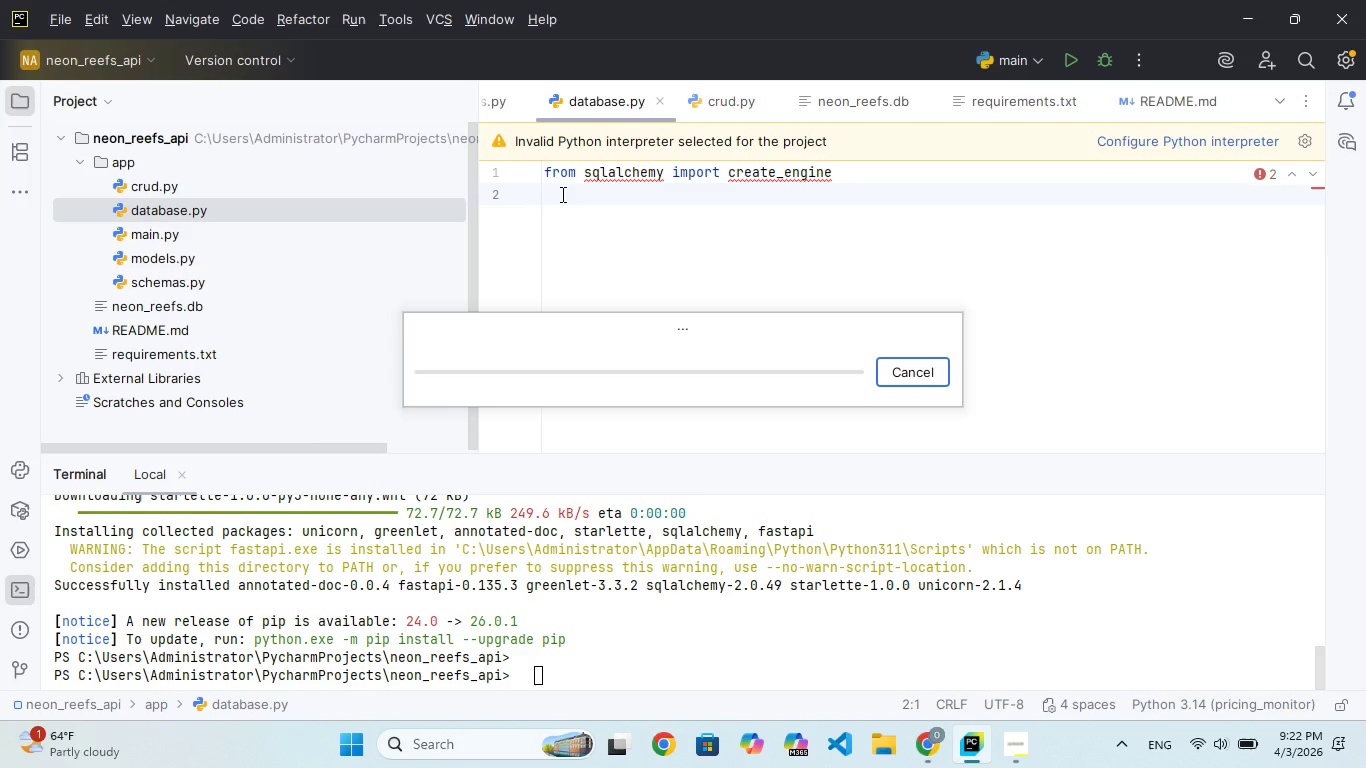 
type(iii)
 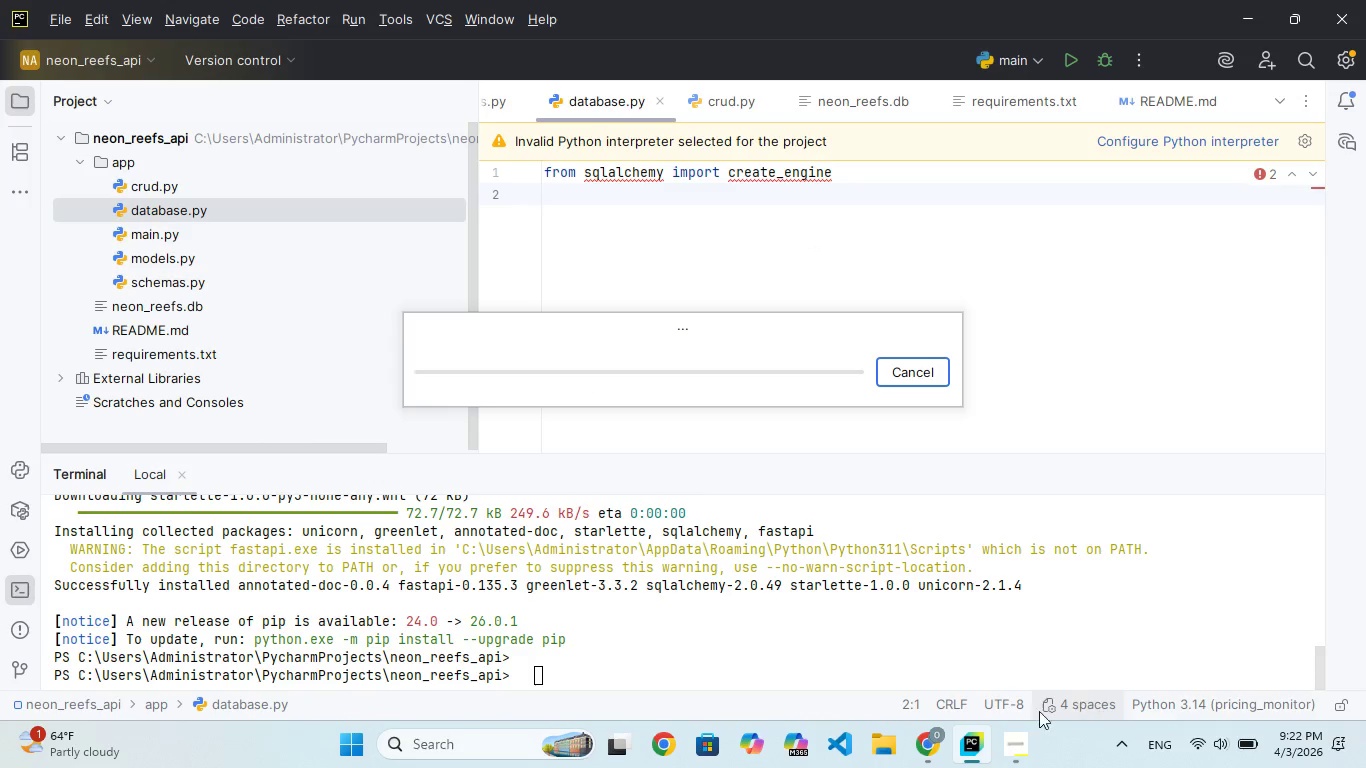 
left_click([1009, 740])